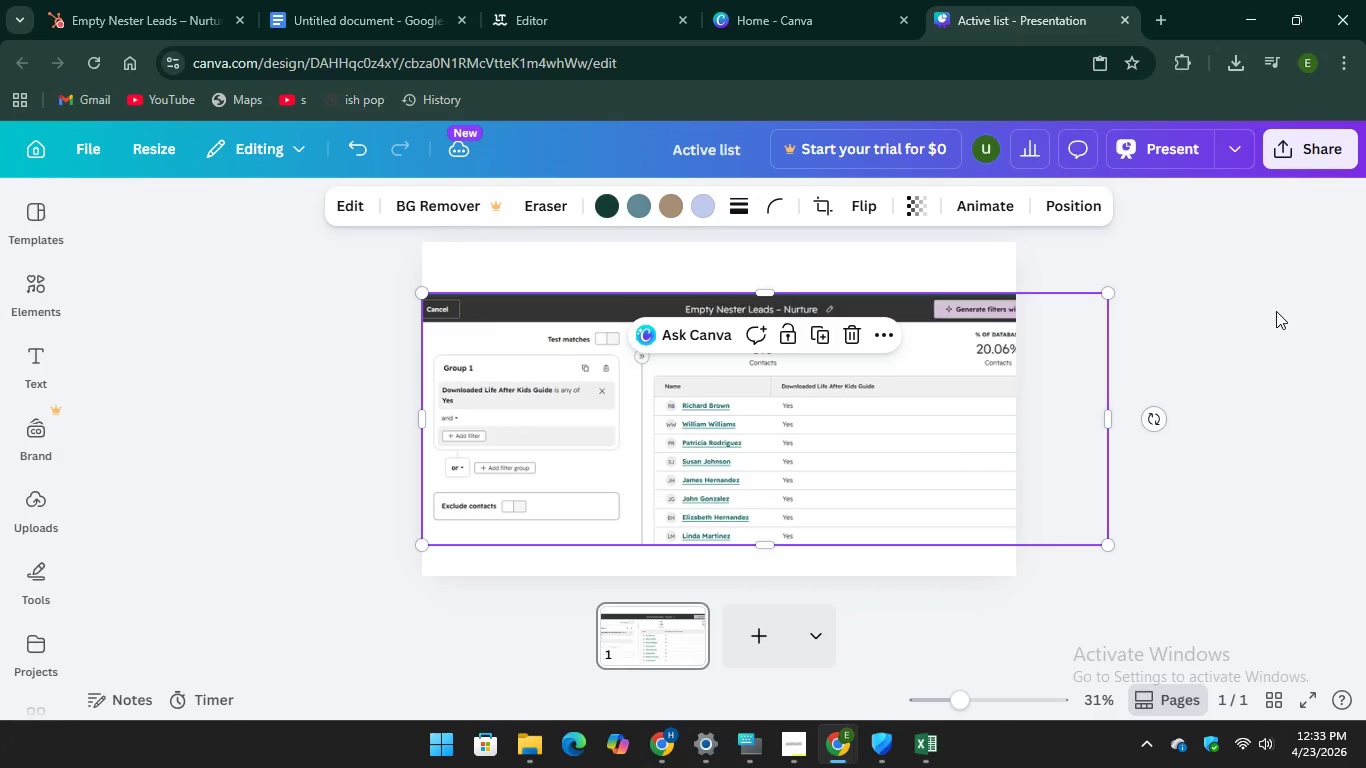 
left_click([1276, 311])
 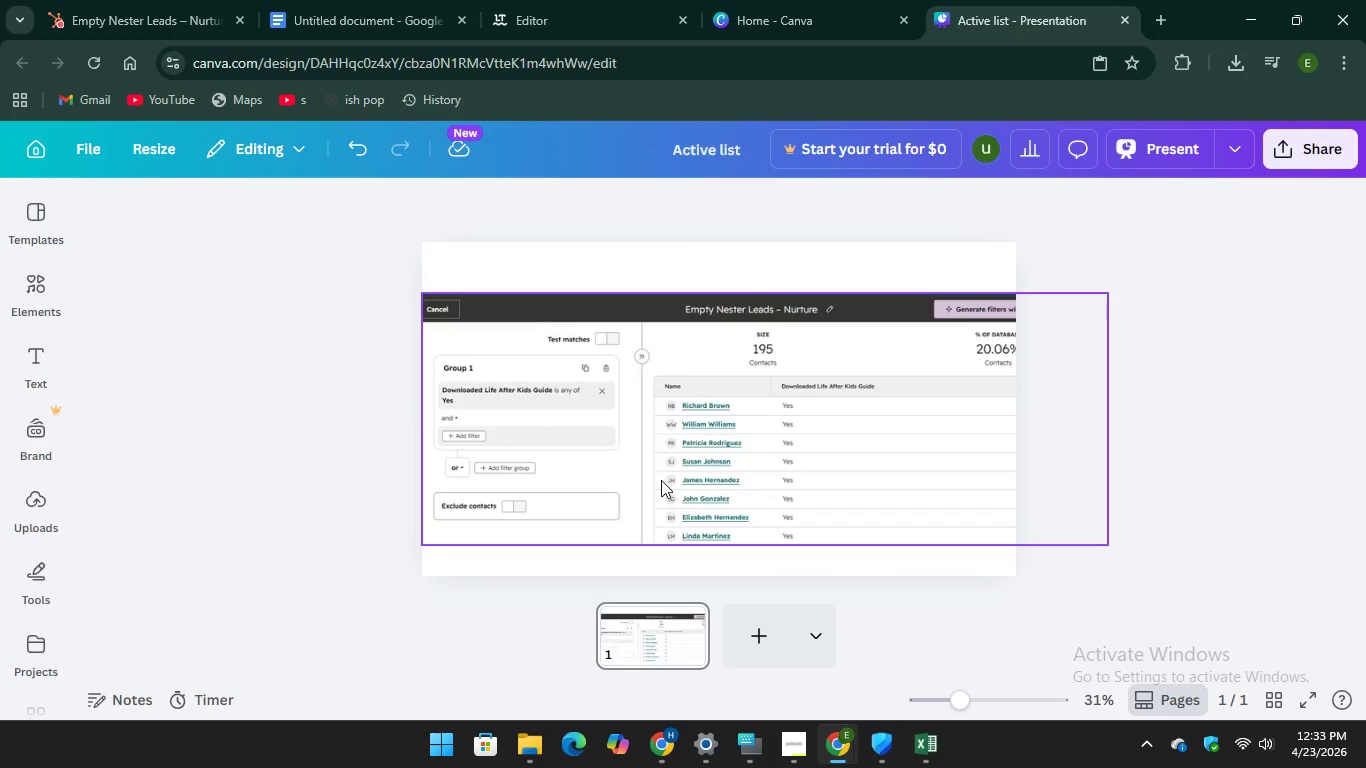 
left_click_drag(start_coordinate=[663, 479], to_coordinate=[742, 469])
 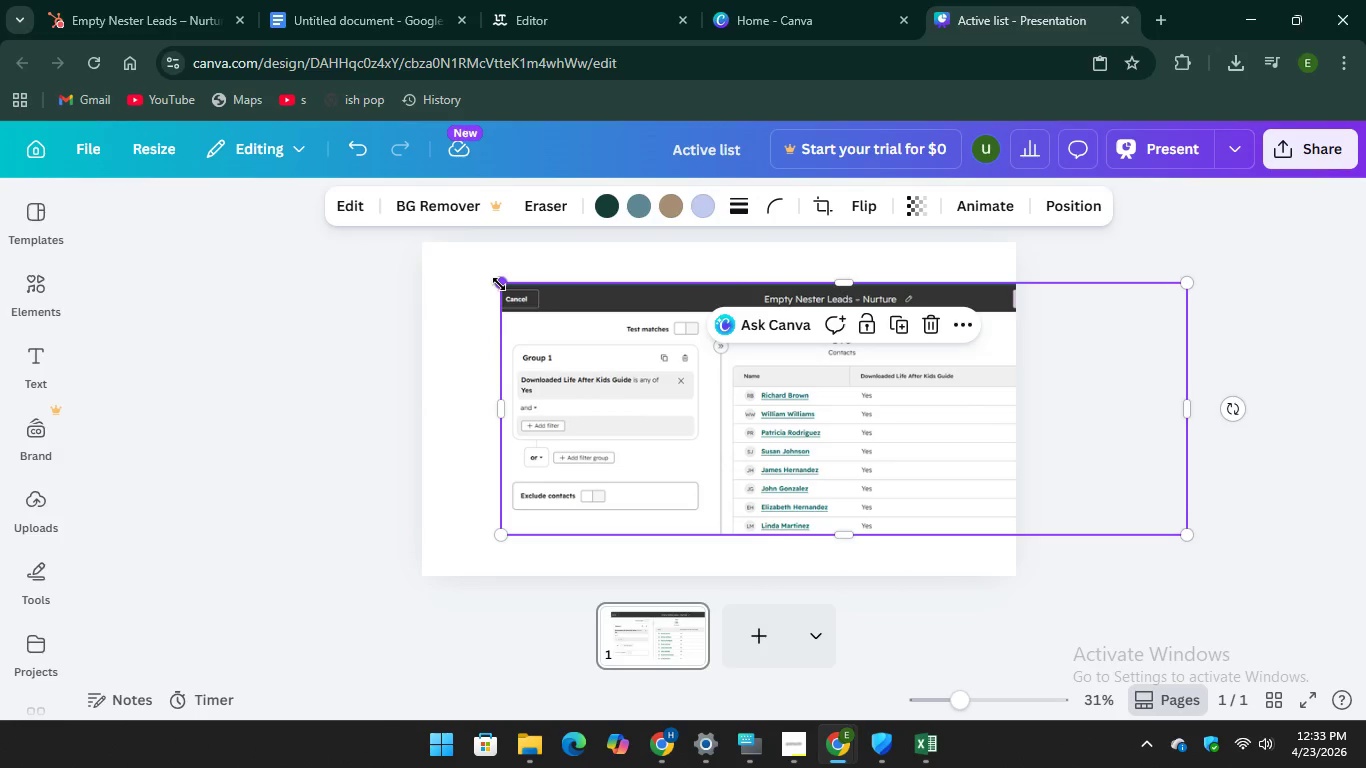 
left_click_drag(start_coordinate=[499, 284], to_coordinate=[411, 249])
 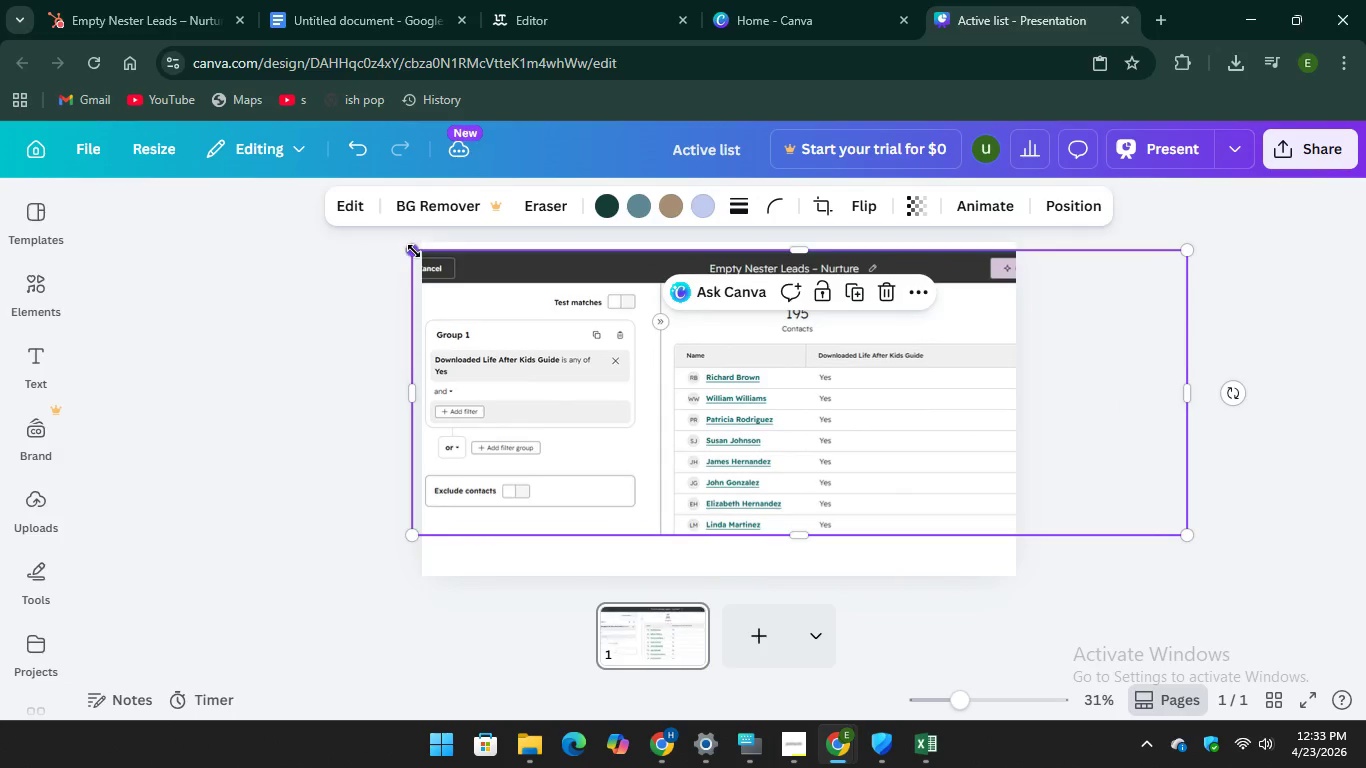 
left_click([411, 249])
 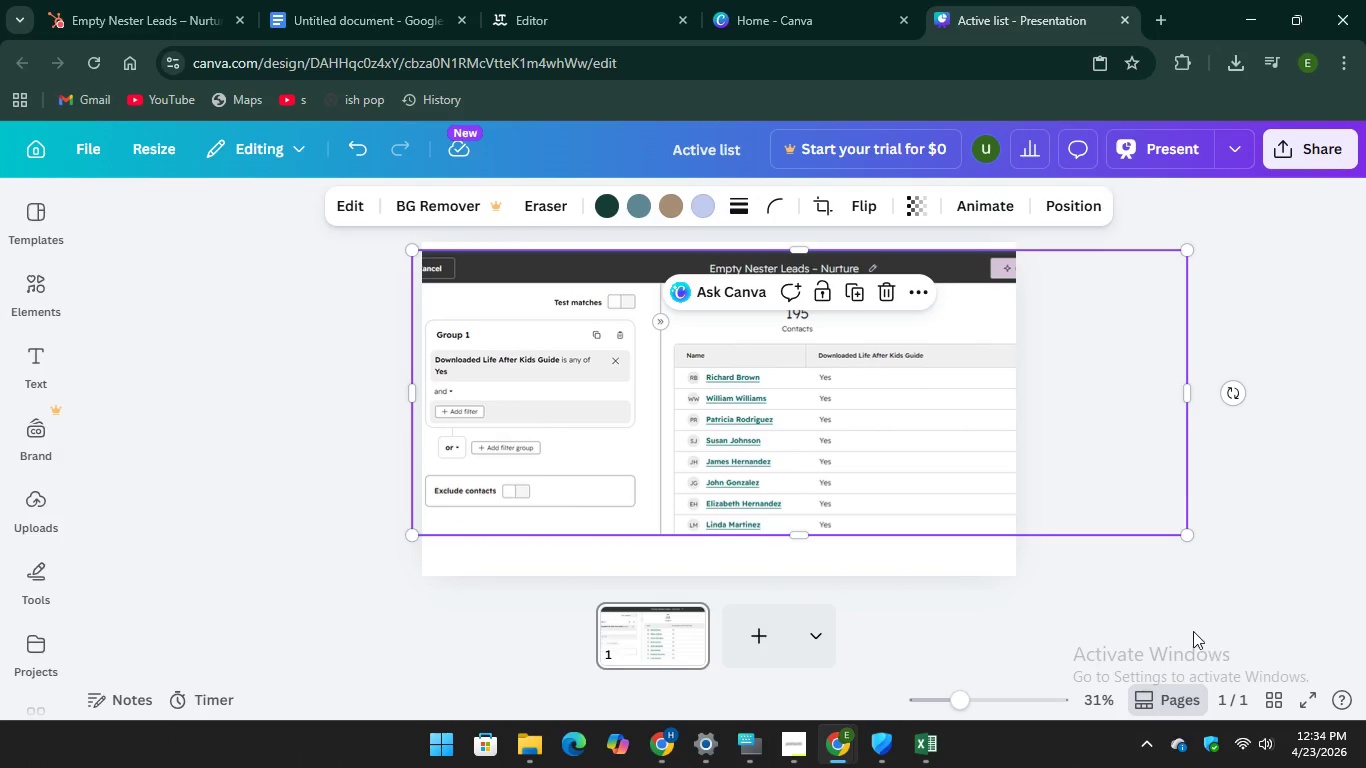 
left_click([1173, 609])
 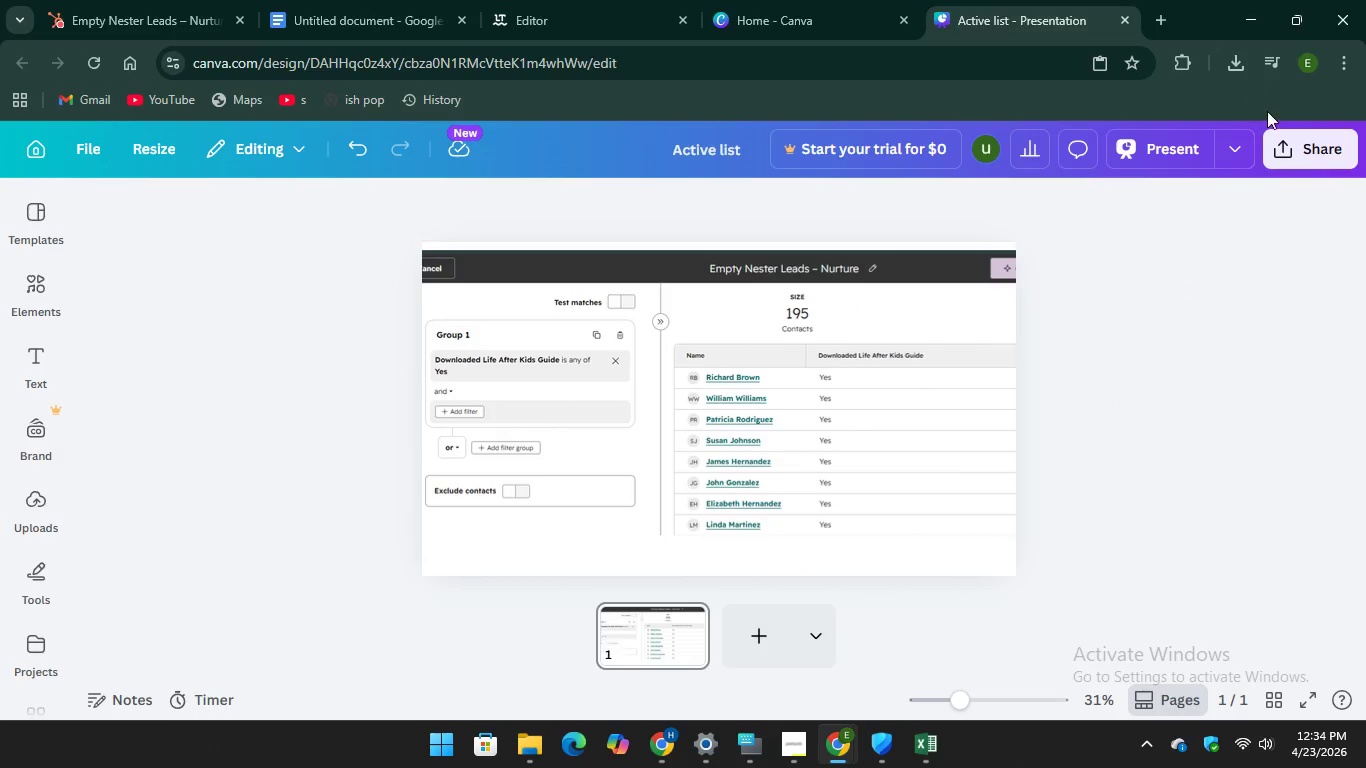 
left_click([1286, 152])
 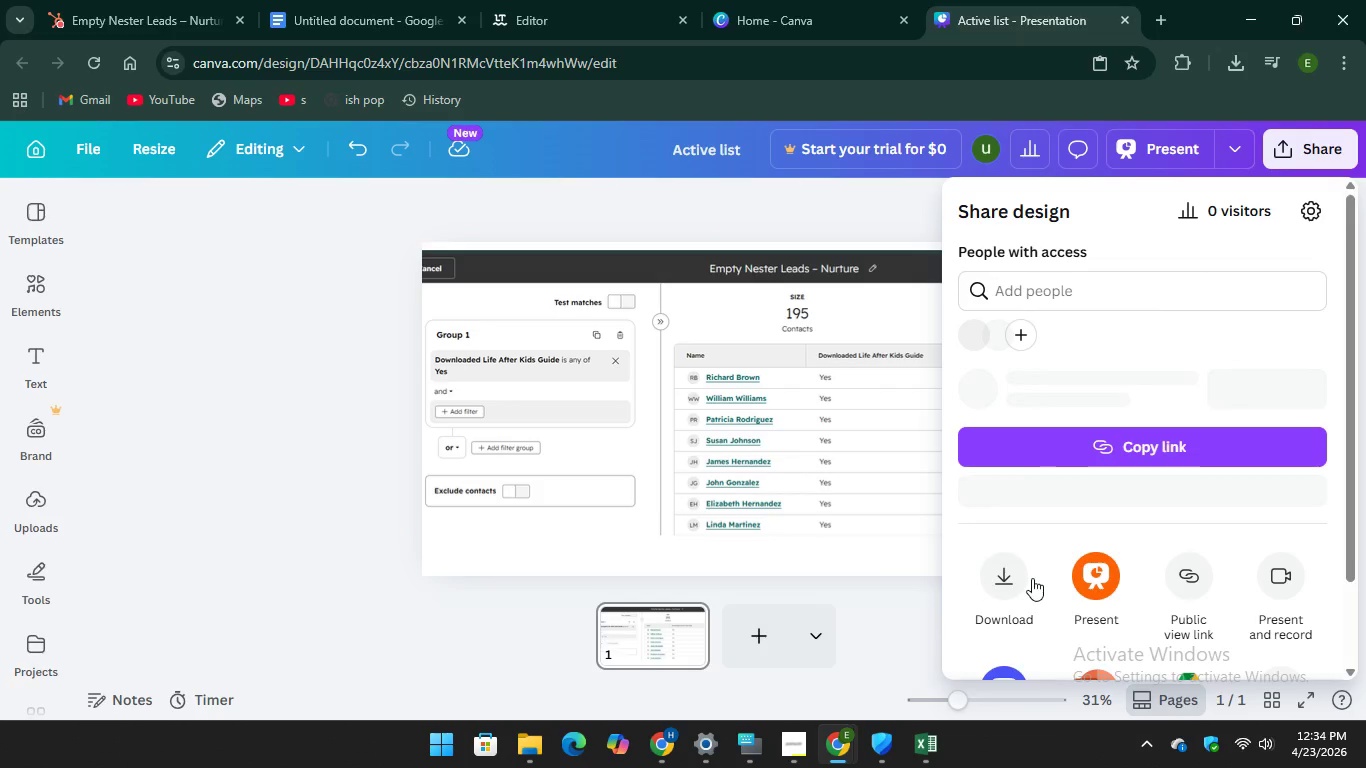 
mouse_move([1007, 616])
 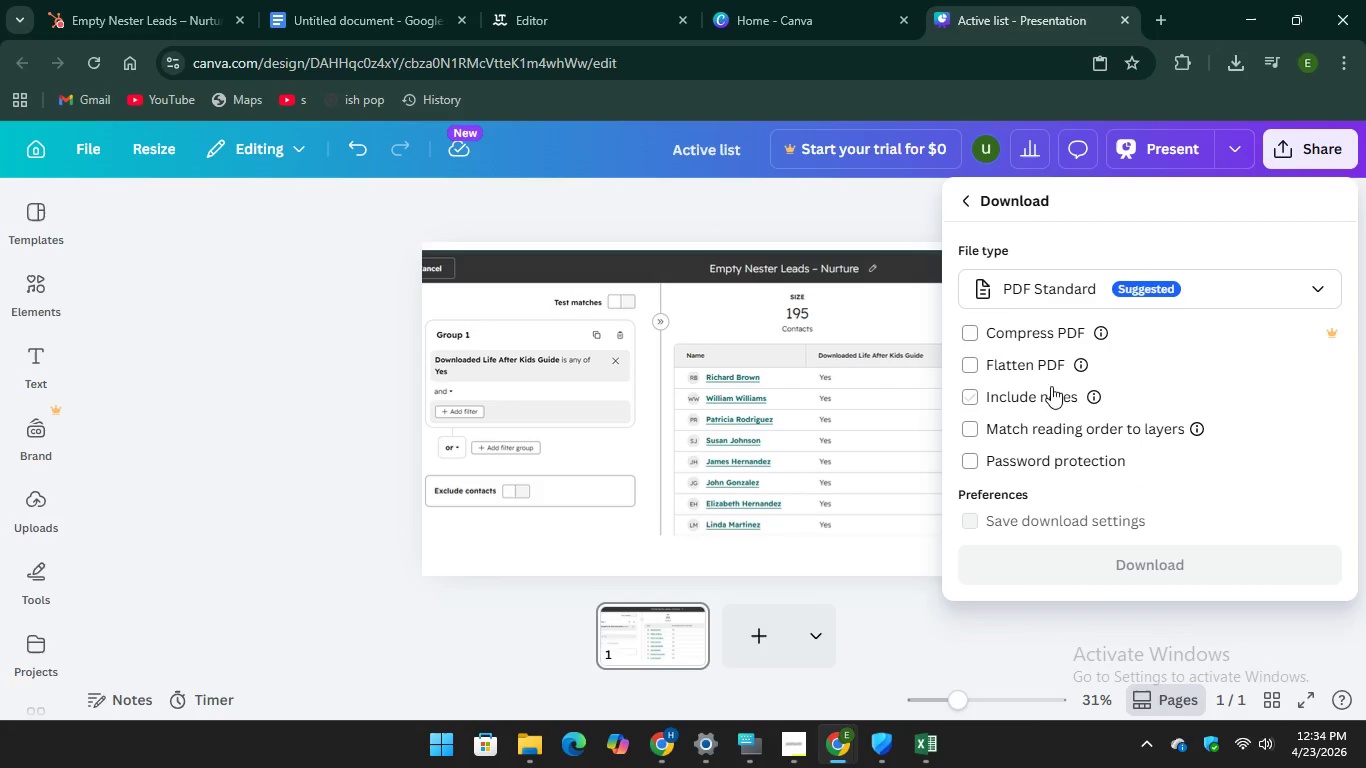 
scroll: coordinate [1036, 417], scroll_direction: down, amount: 3.0
 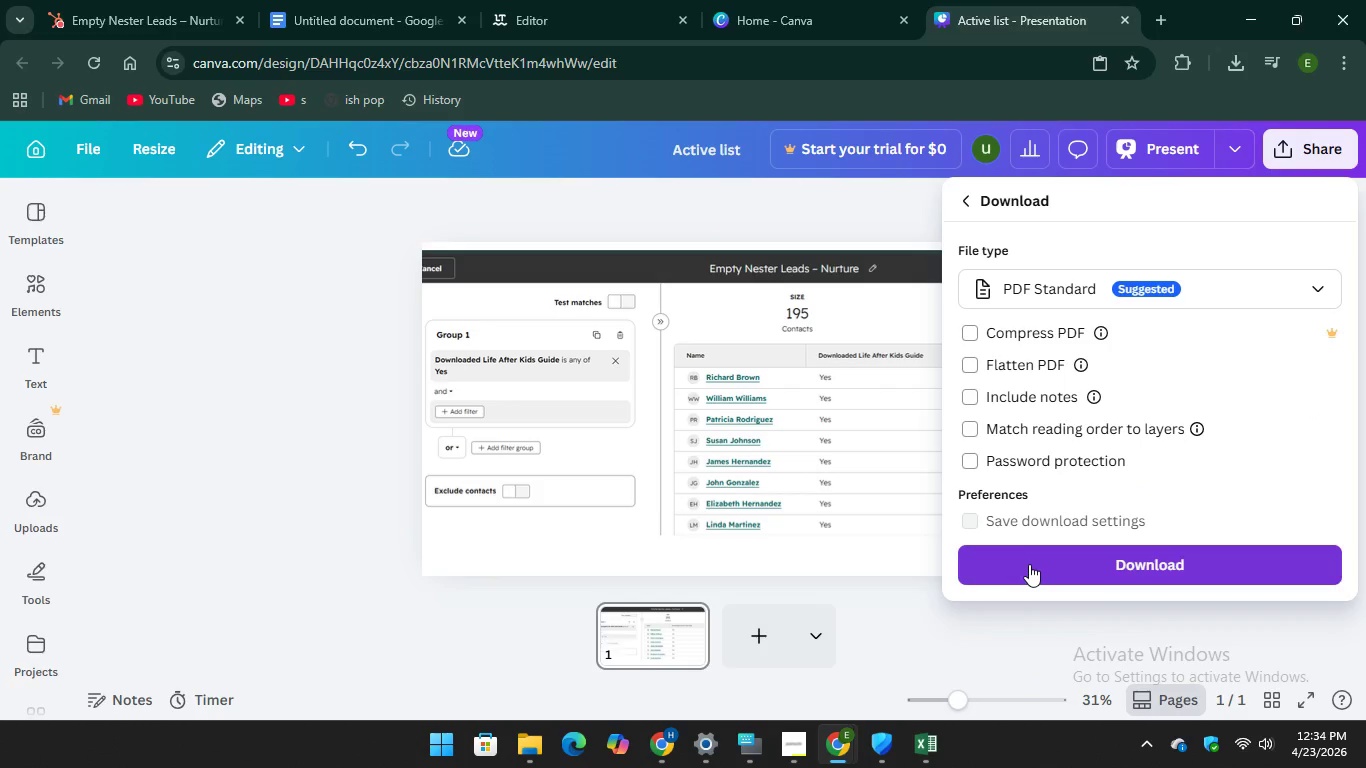 
left_click([1029, 564])
 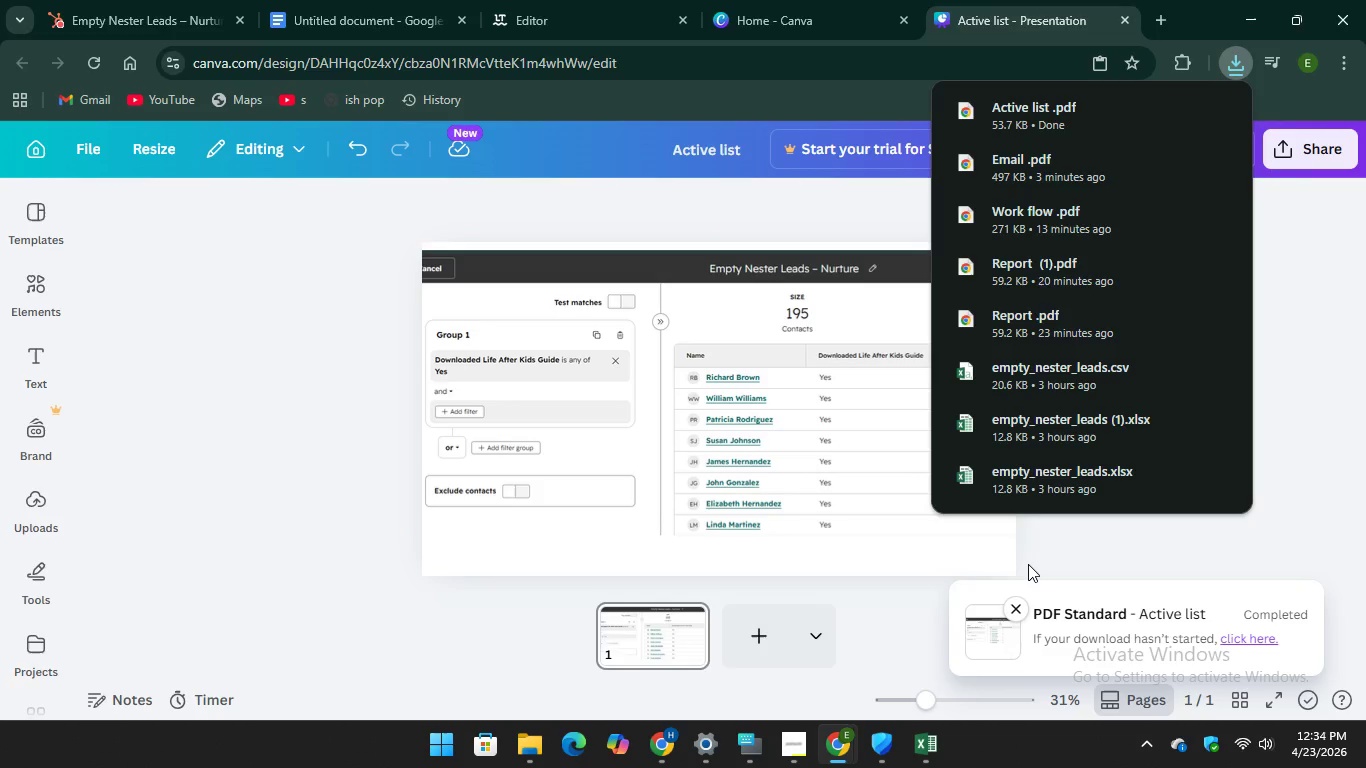 
wait(6.91)
 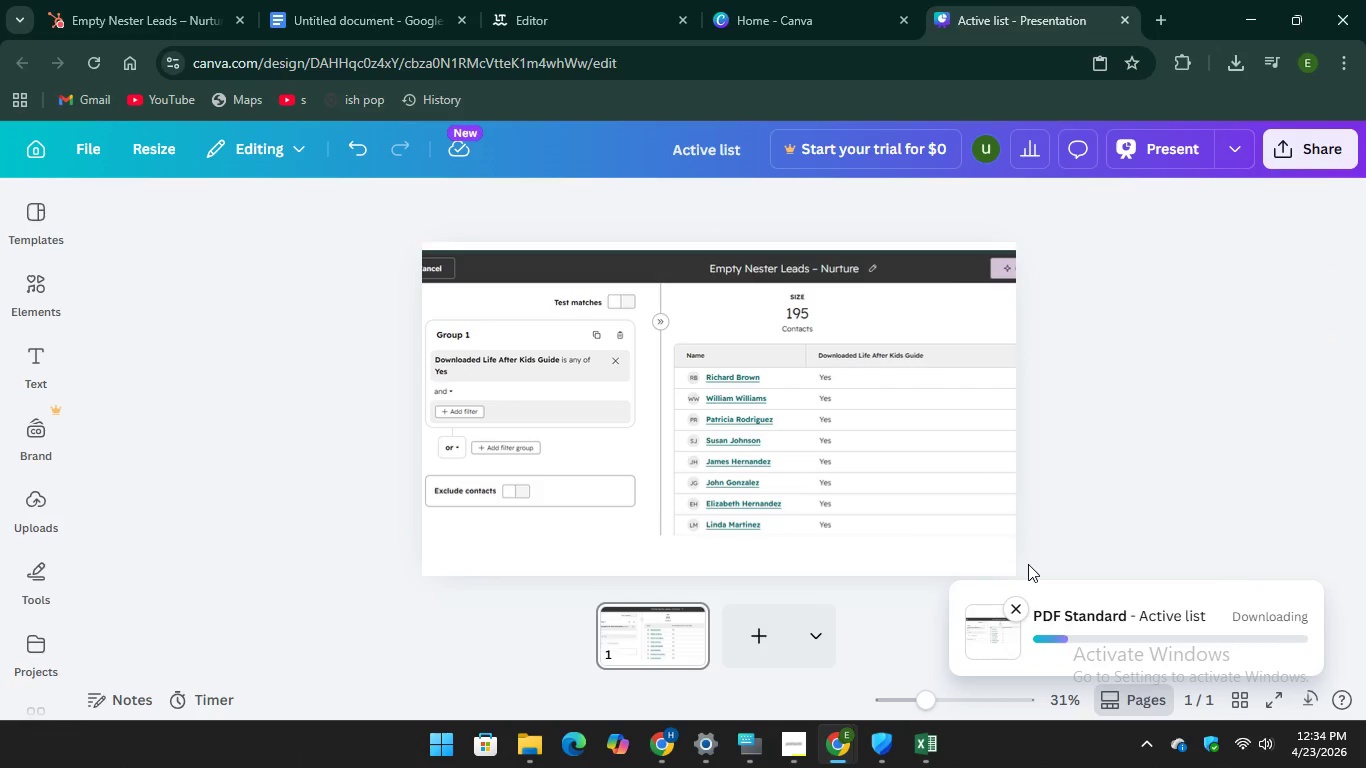 
left_click([336, 14])
 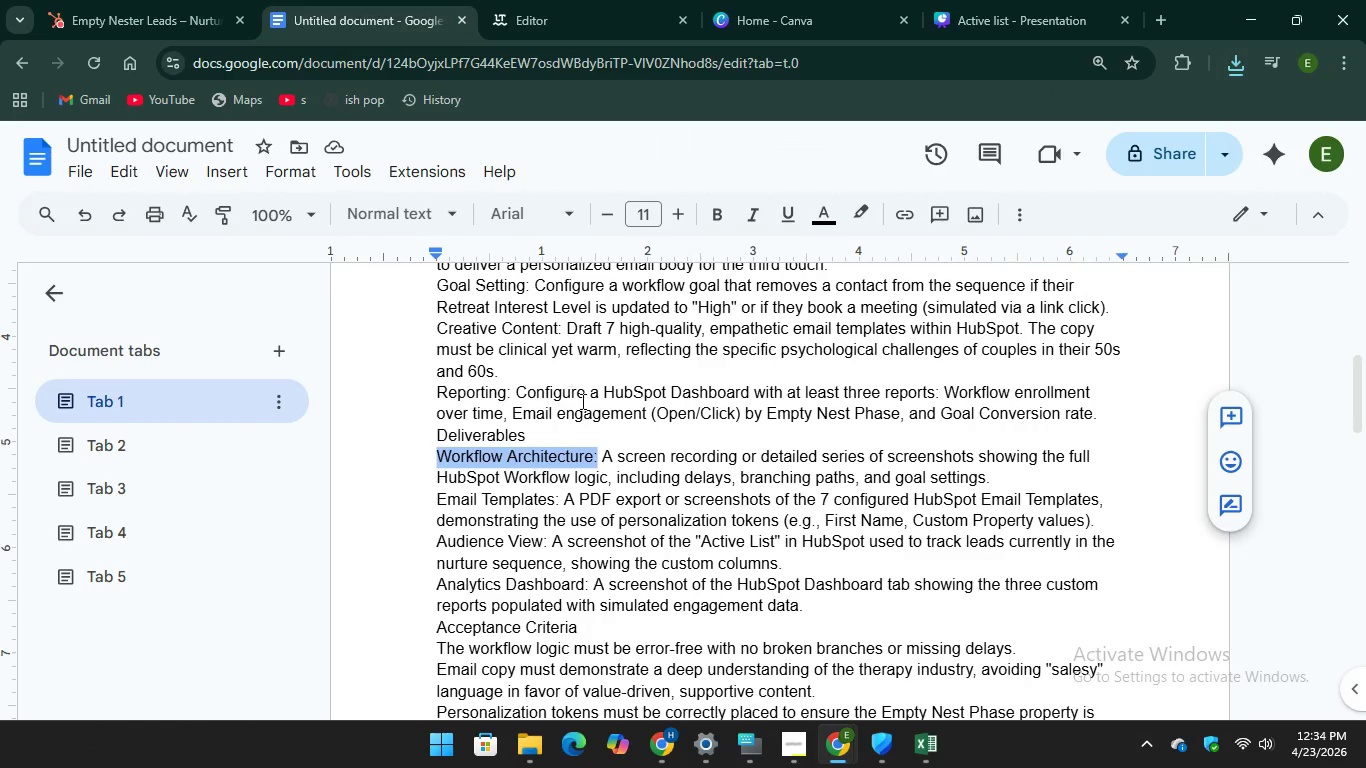 
scroll: coordinate [595, 388], scroll_direction: up, amount: 8.0
 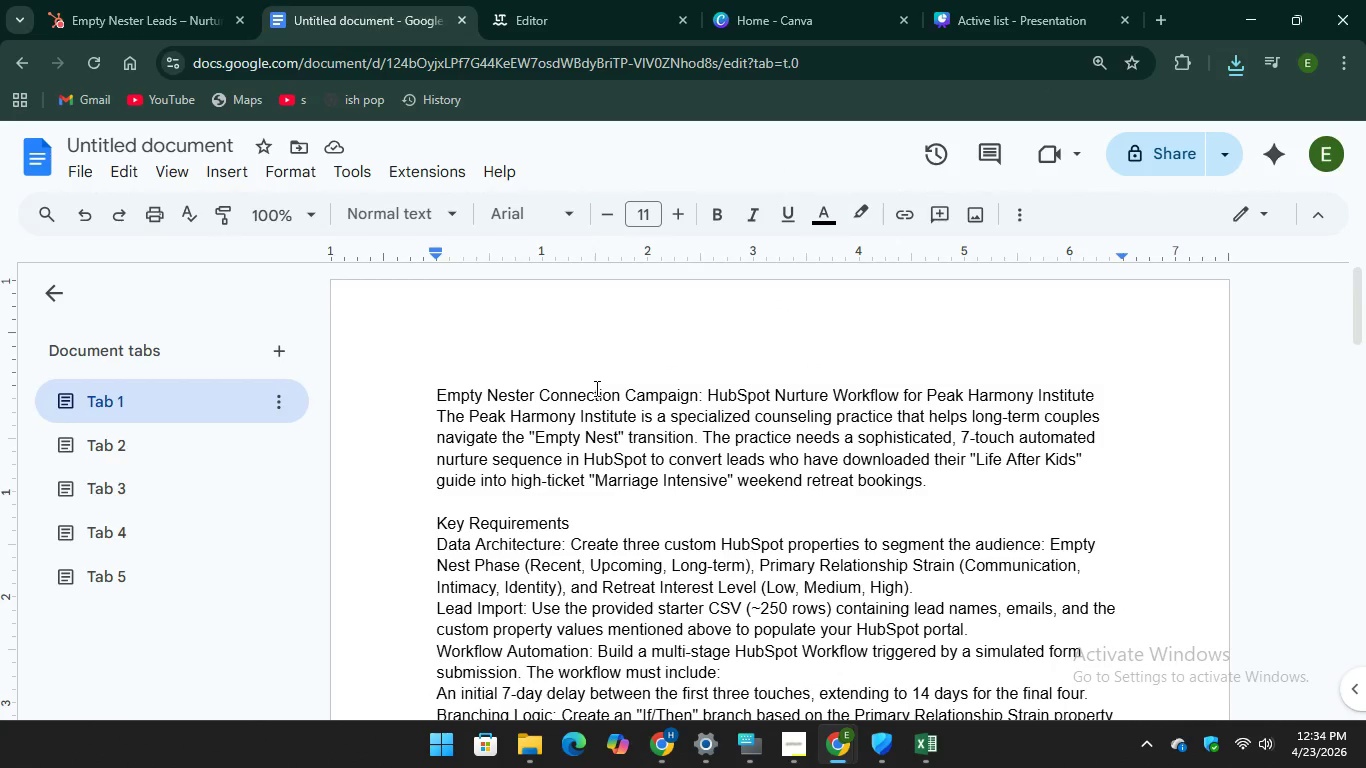 
scroll: coordinate [595, 388], scroll_direction: none, amount: 0.0
 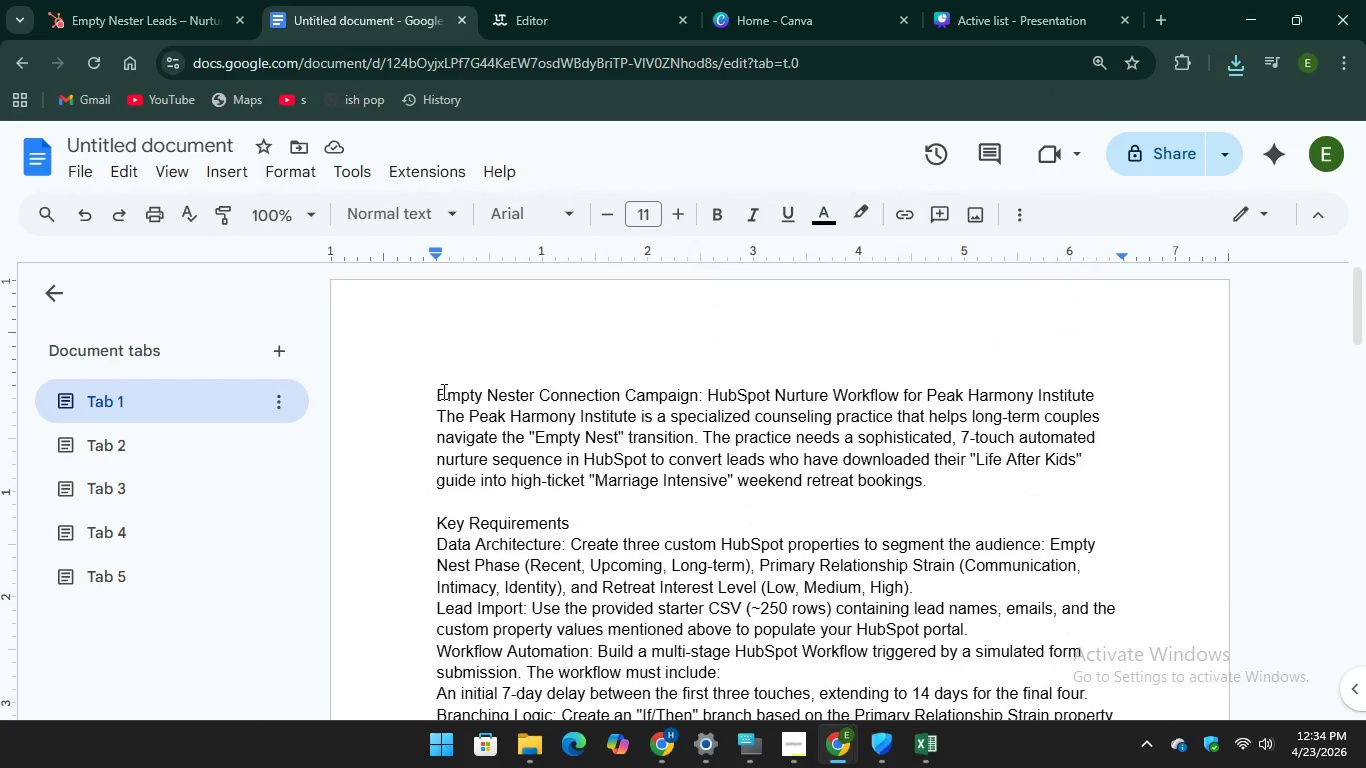 